 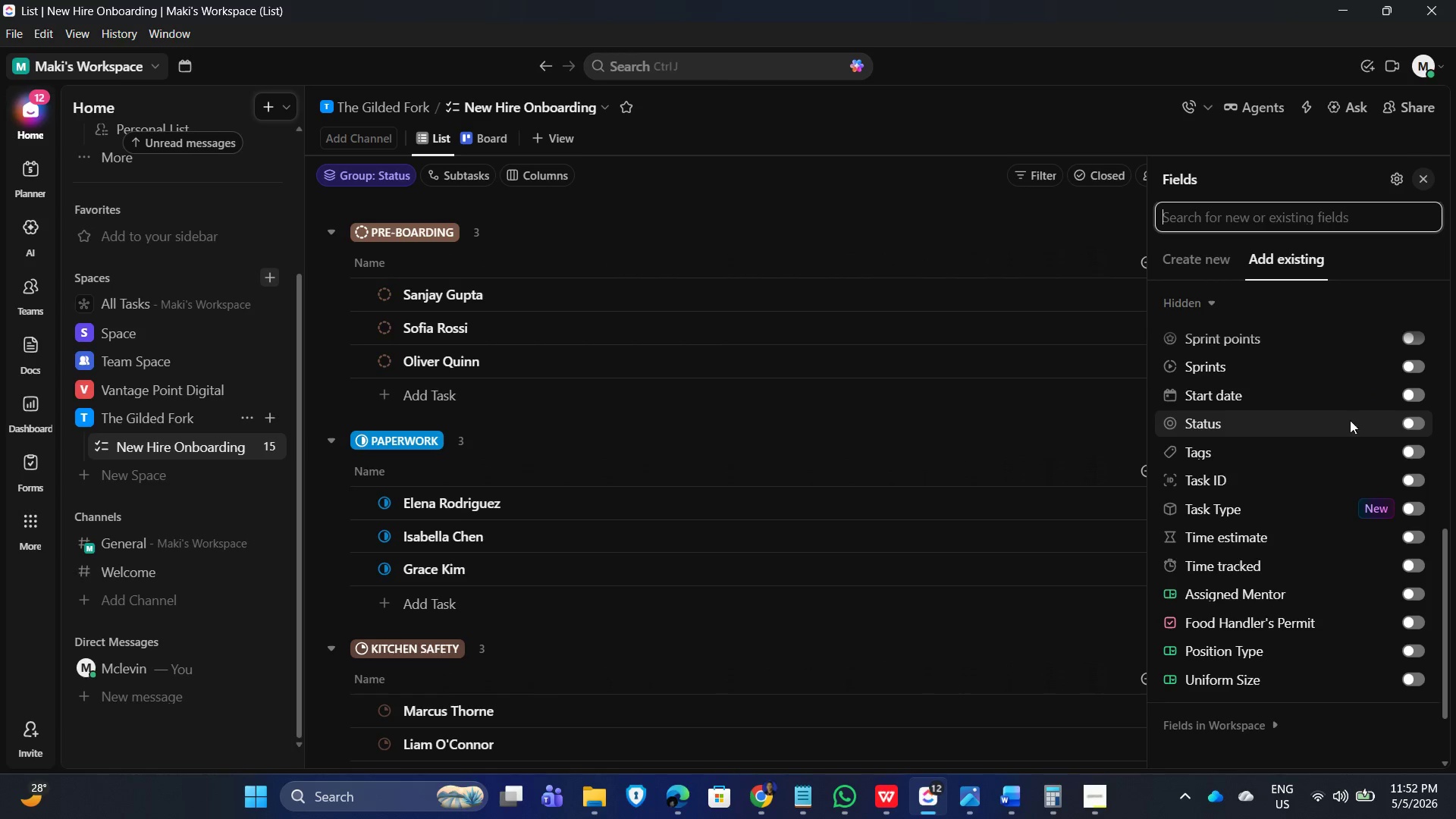 
left_click([1410, 653])
 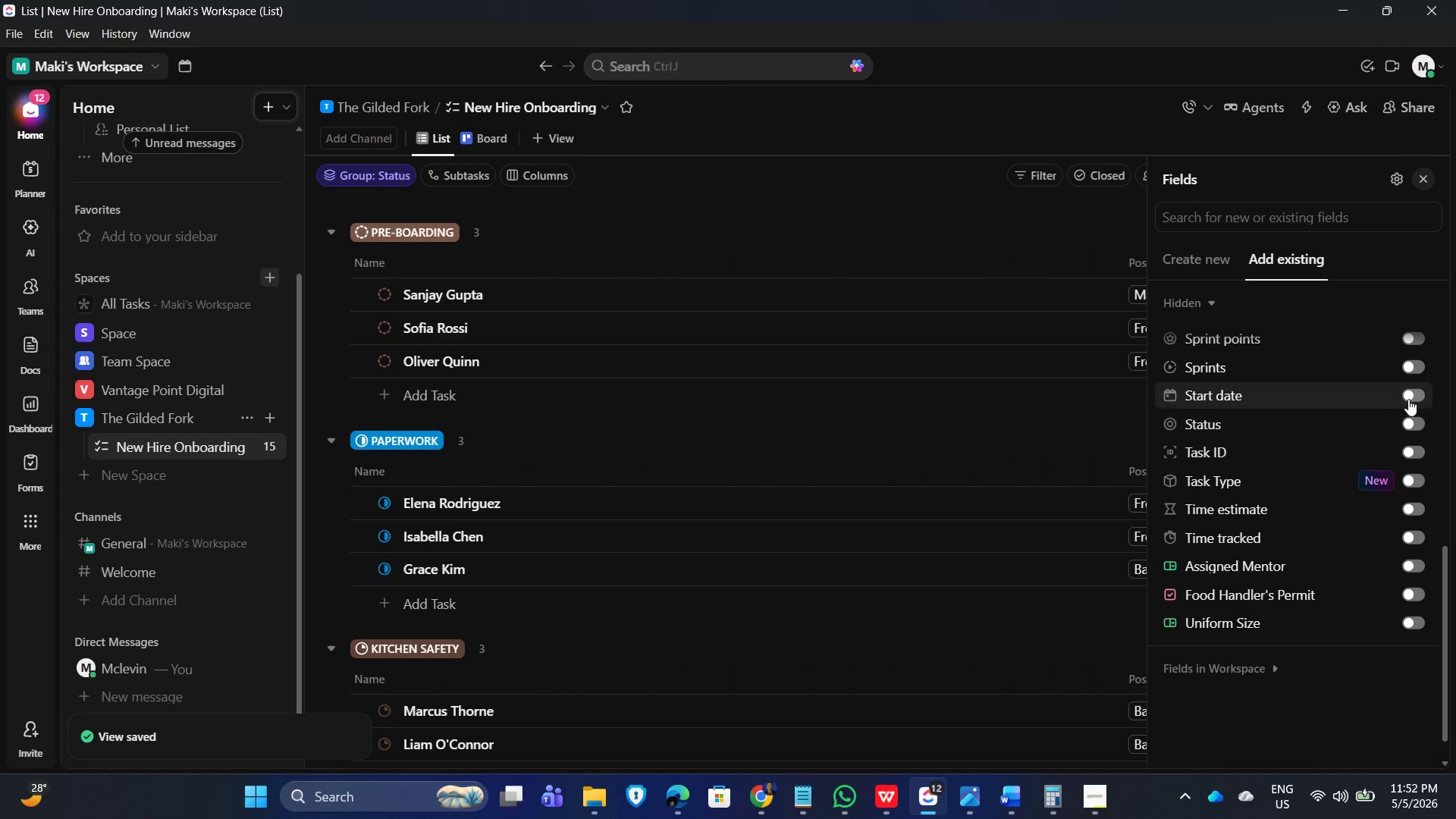 
left_click([1414, 394])
 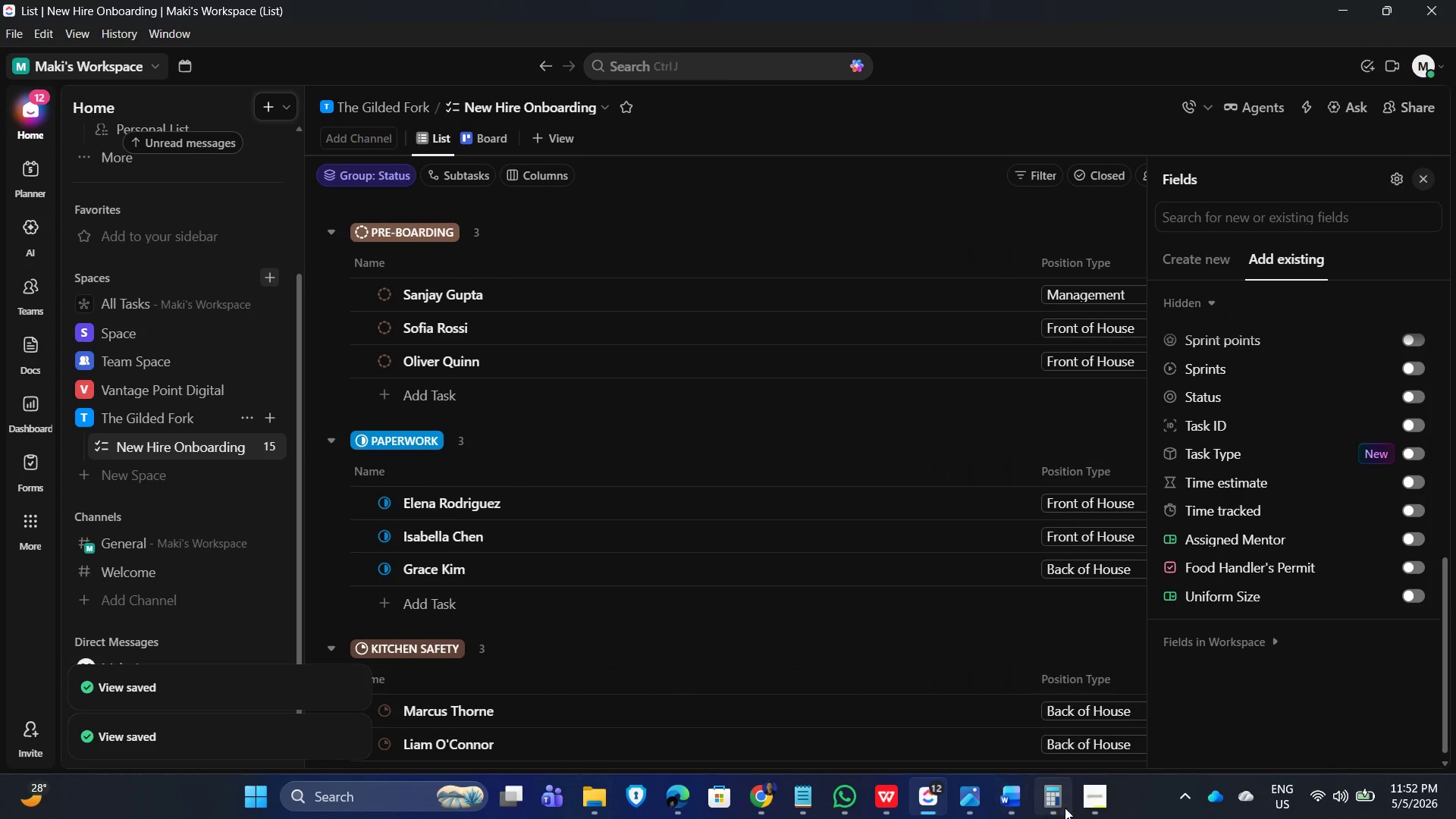 
left_click([1090, 804])
 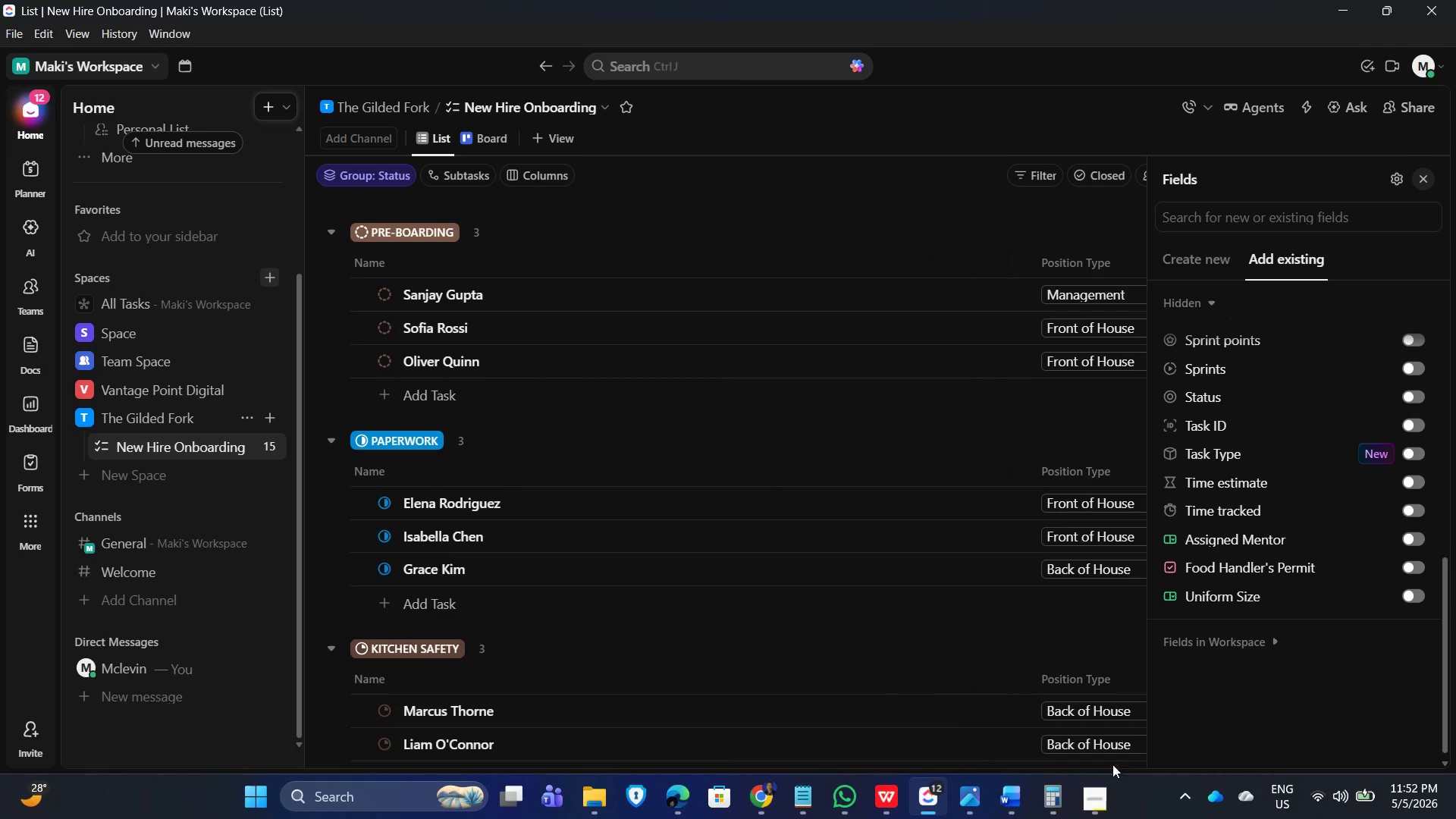 
wait(5.82)
 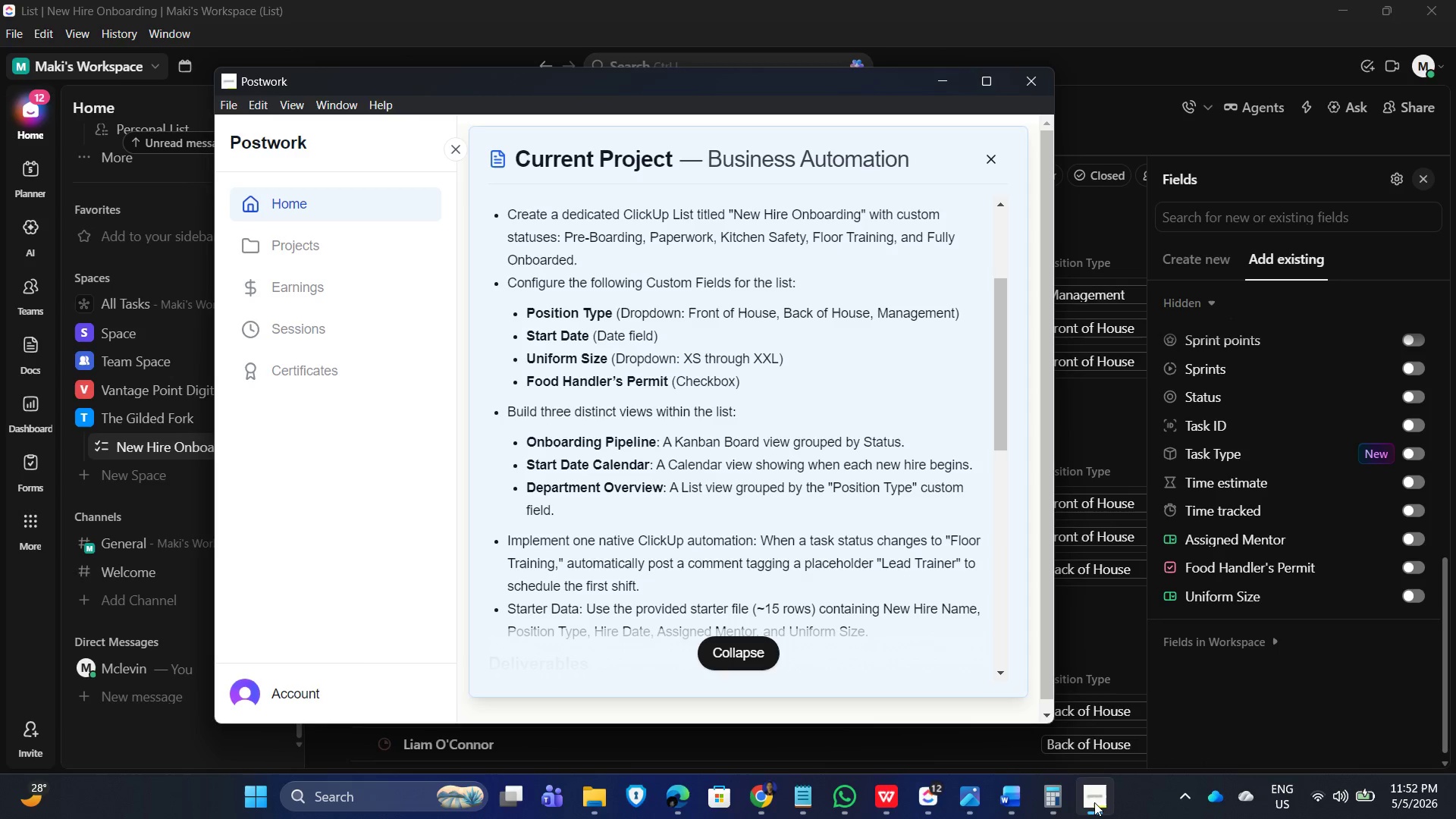 
mouse_move([1408, 579])
 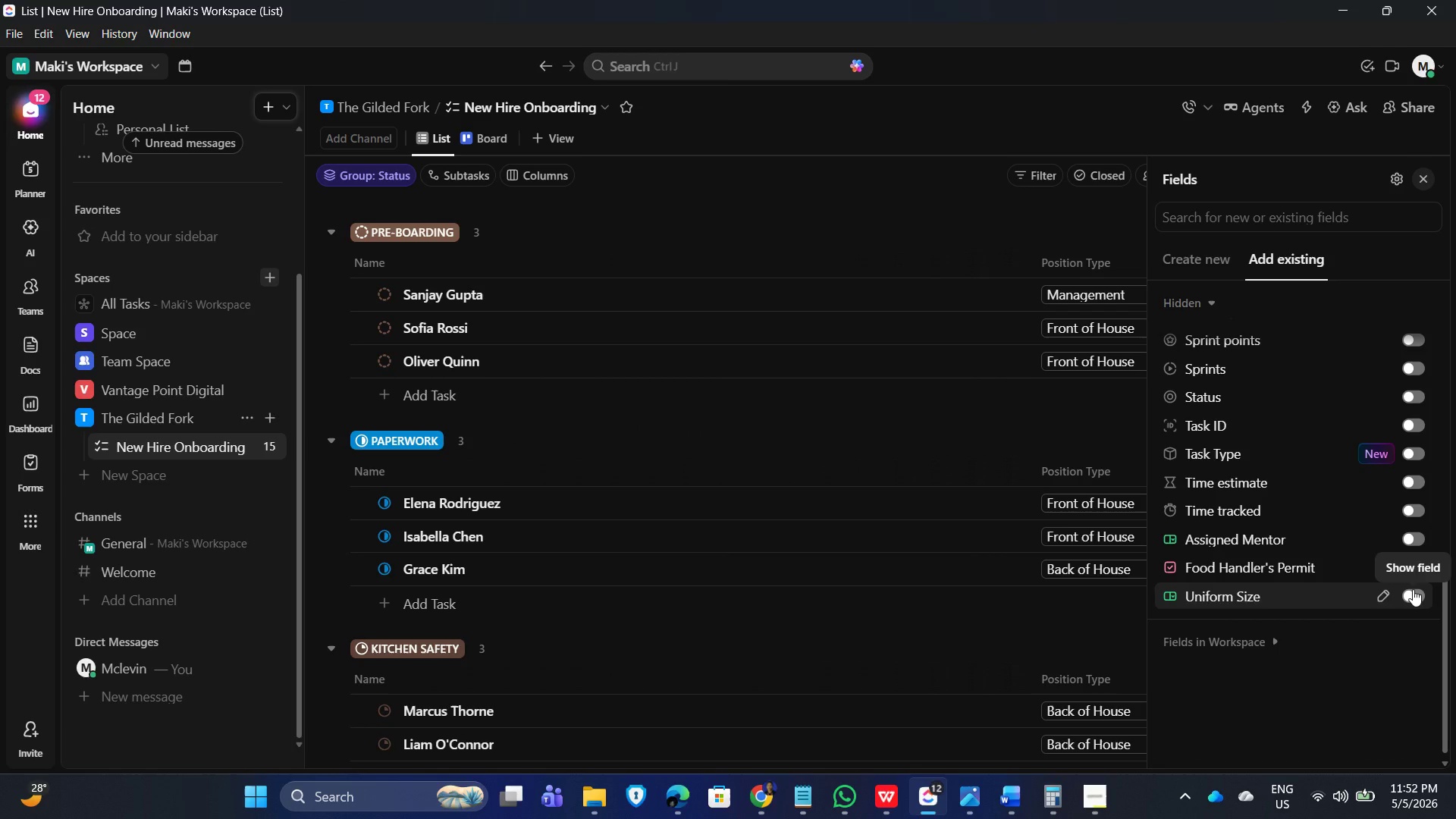 
left_click([1413, 589])
 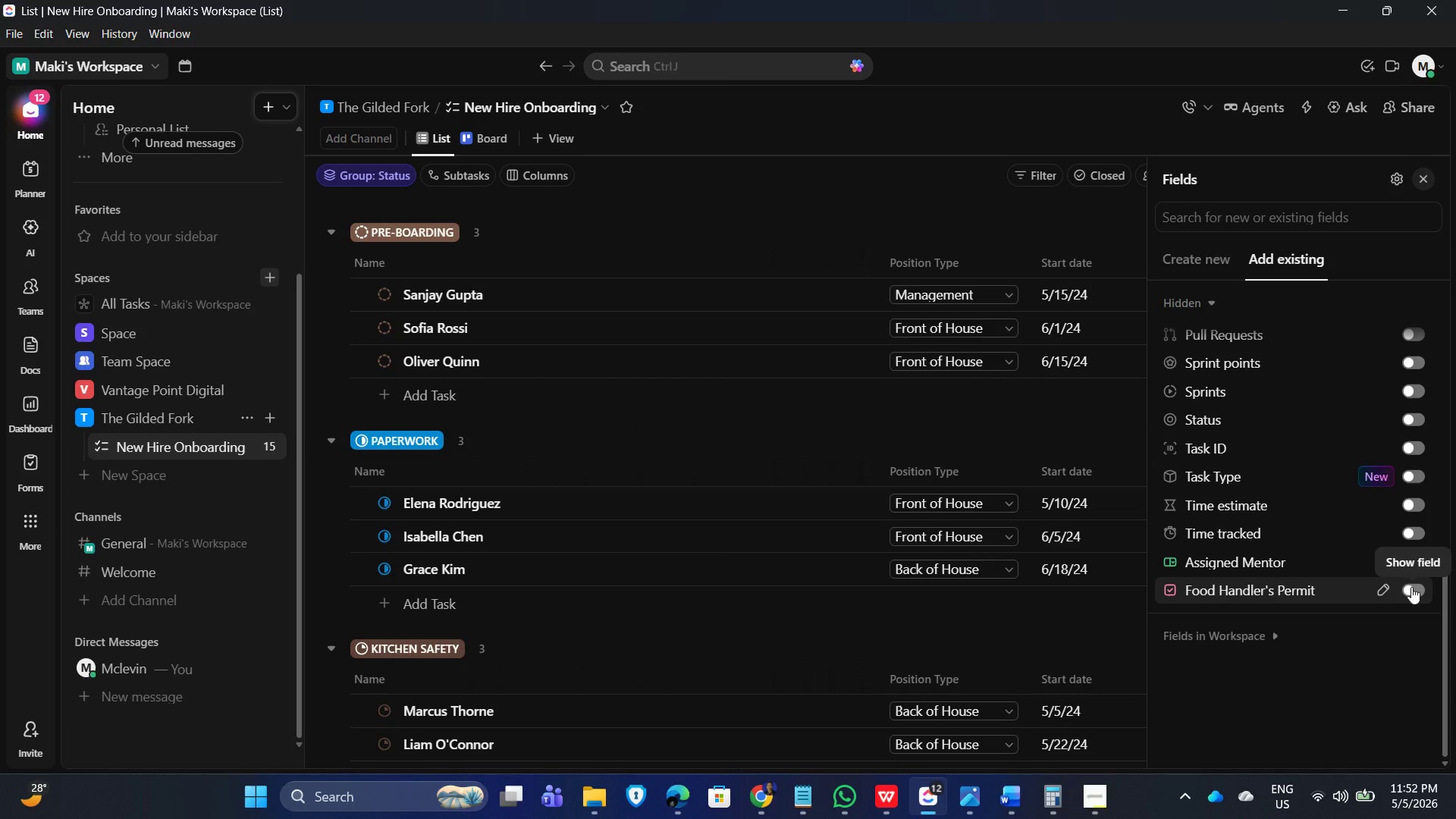 
left_click([1411, 588])
 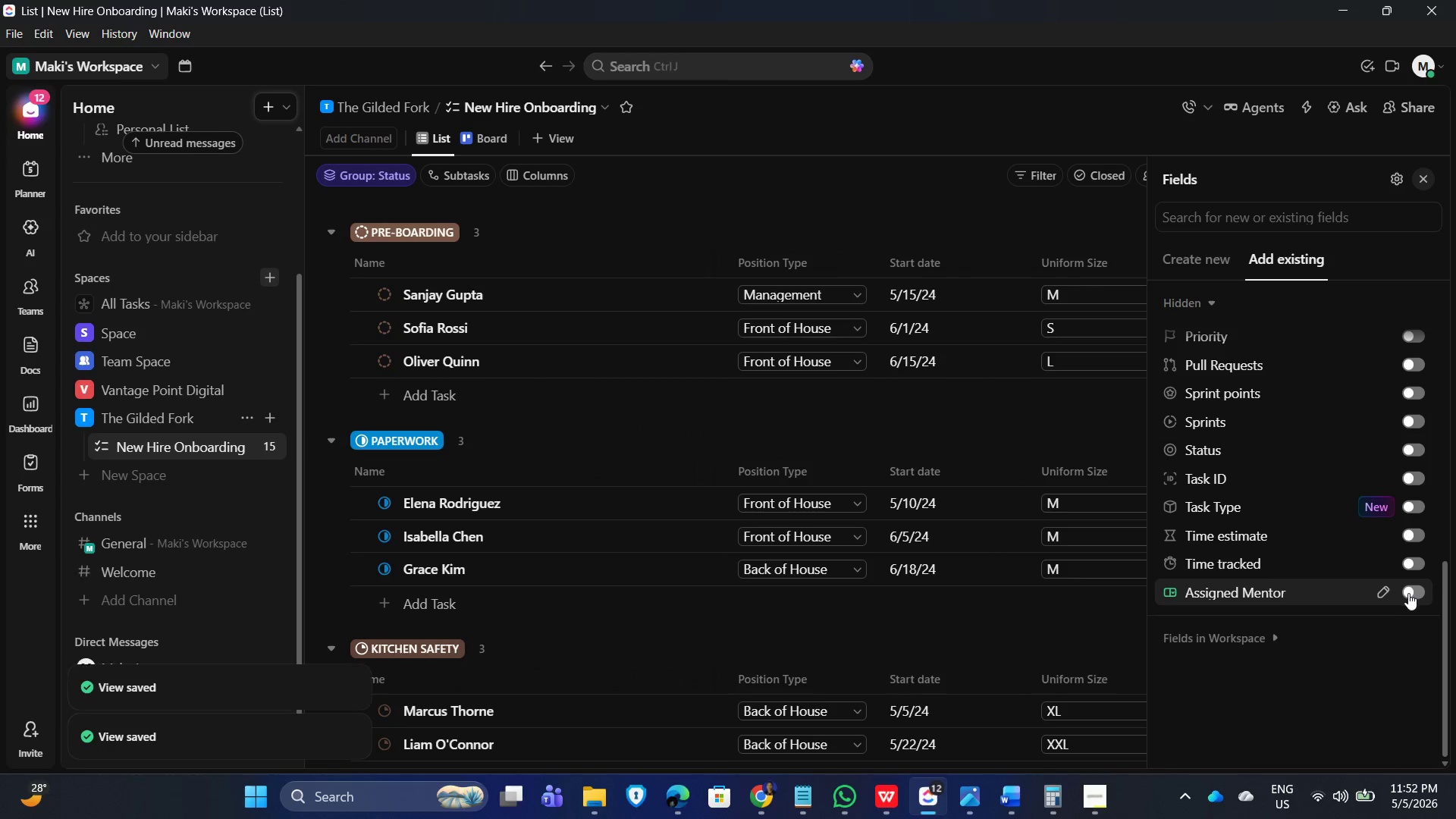 
left_click([1408, 593])
 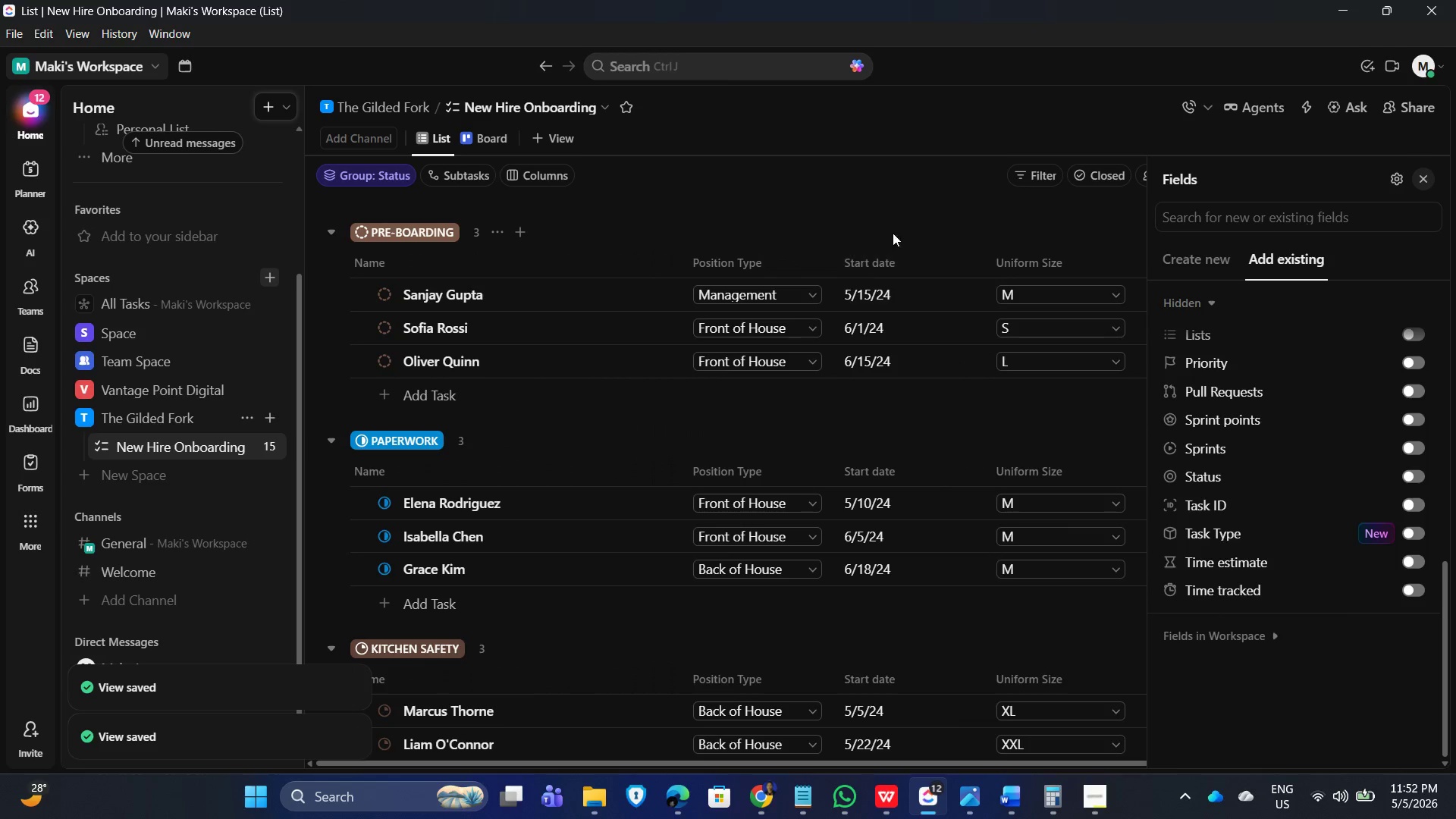 
left_click([780, 186])
 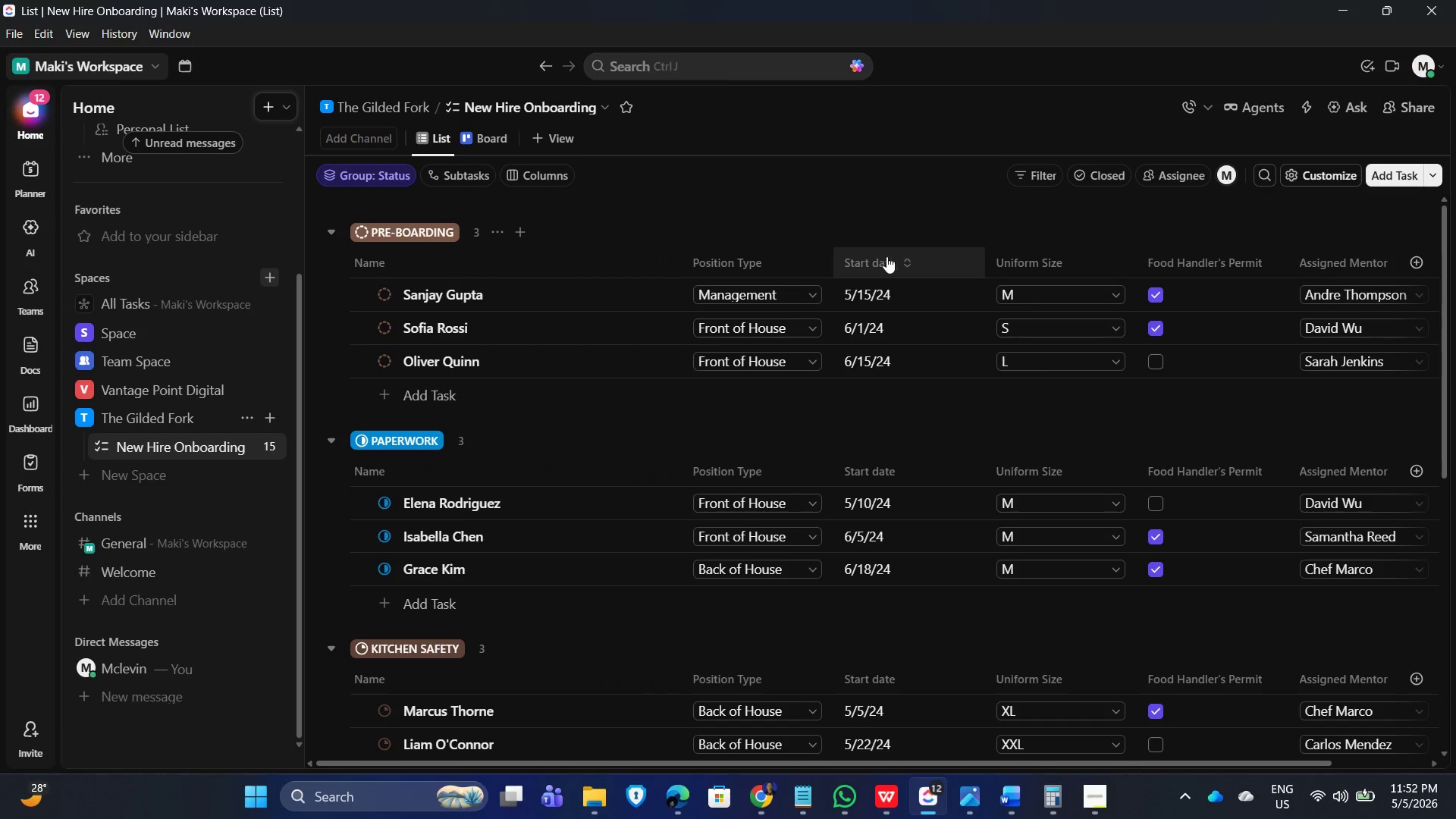 
left_click_drag(start_coordinate=[864, 255], to_coordinate=[846, 256])
 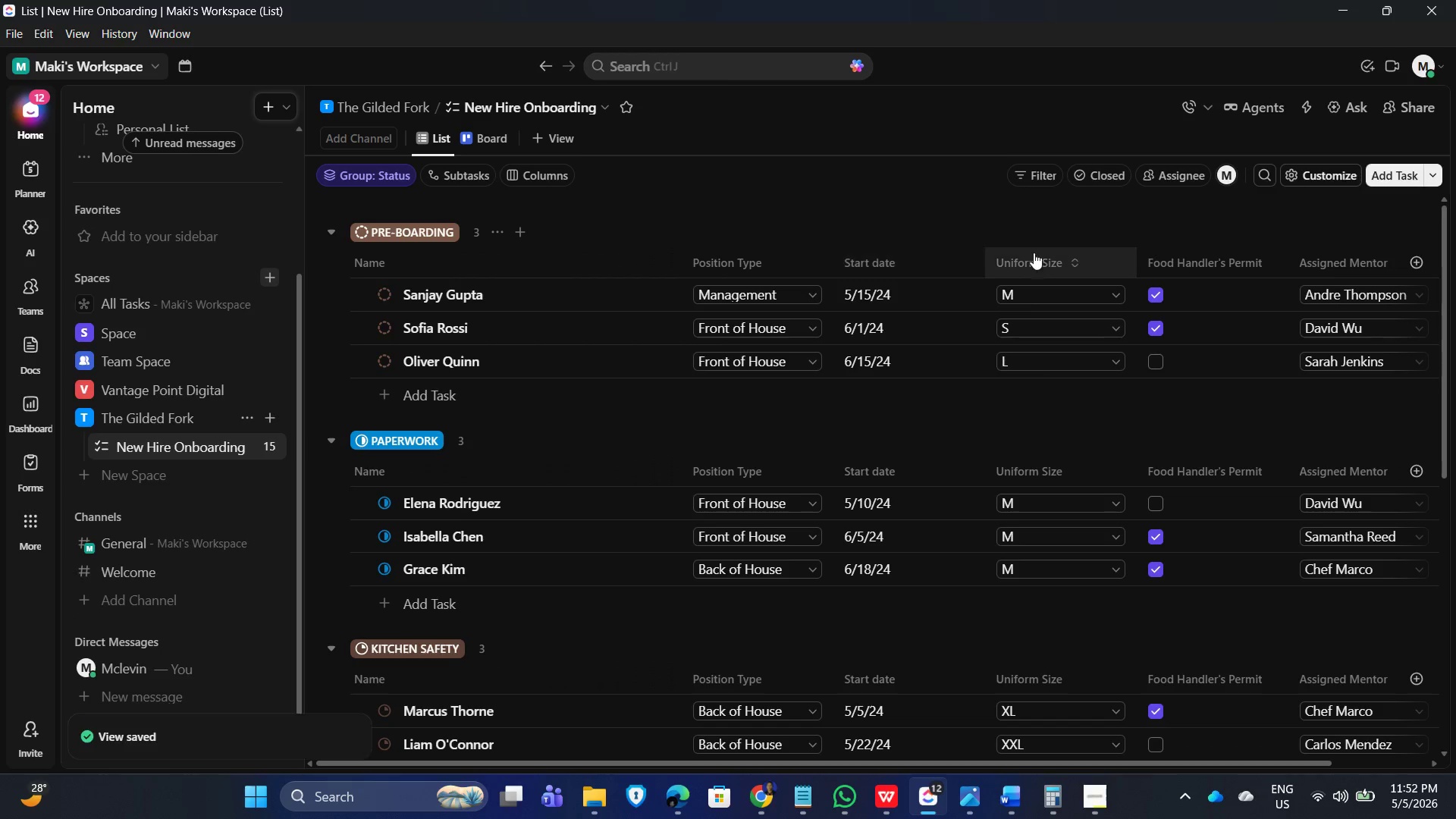 
left_click_drag(start_coordinate=[1041, 255], to_coordinate=[1011, 252])
 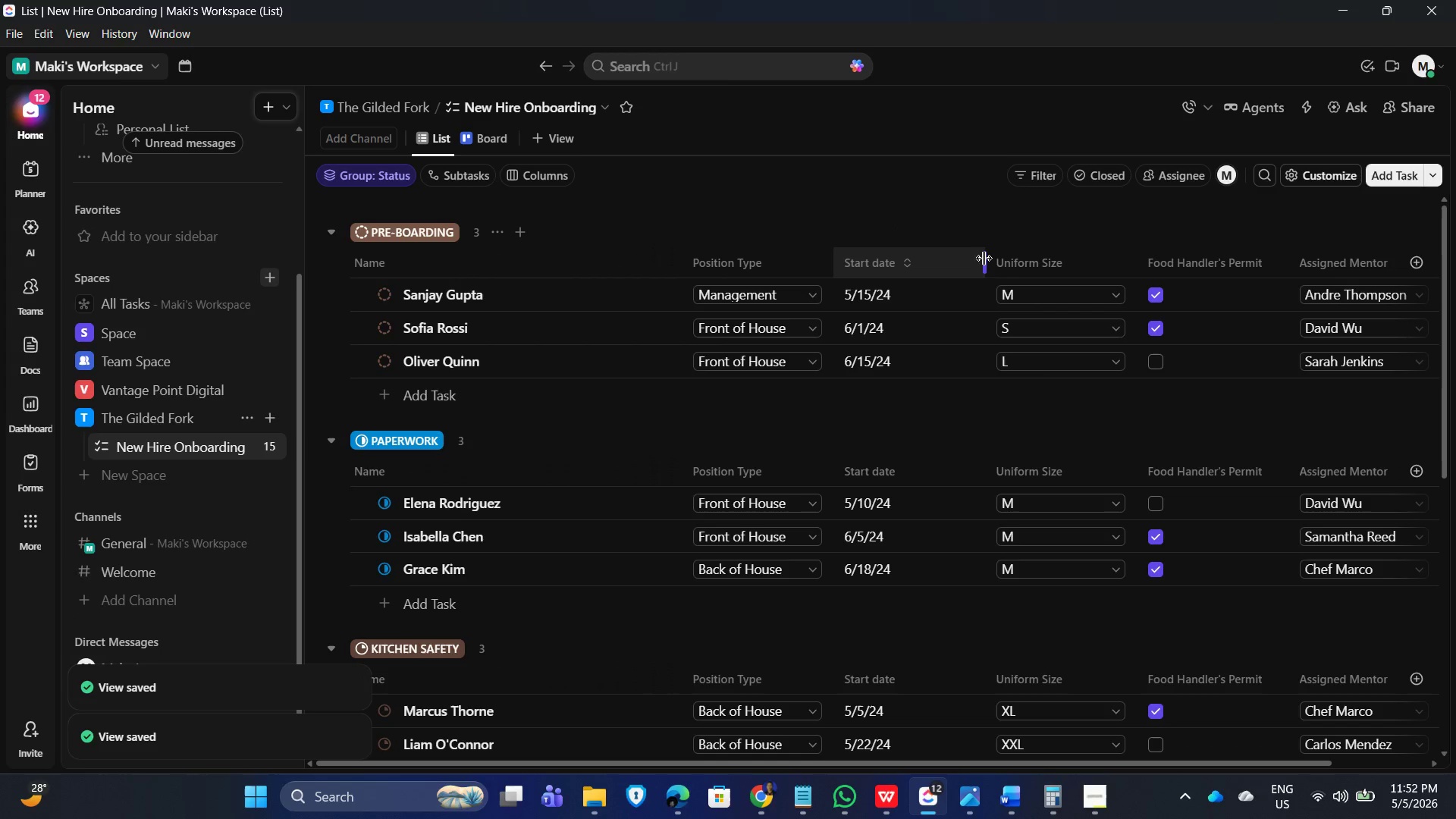 
left_click_drag(start_coordinate=[984, 258], to_coordinate=[943, 258])
 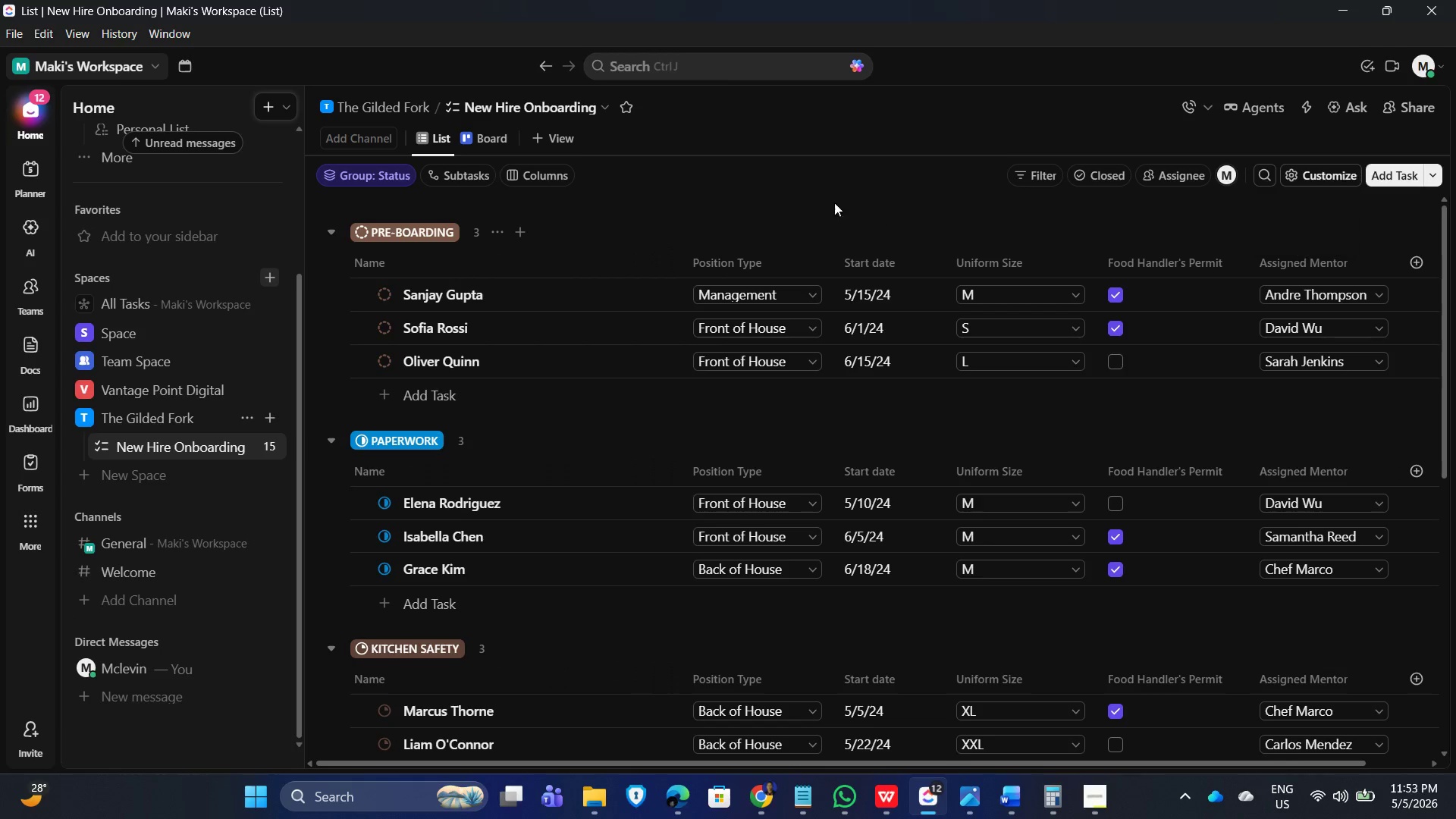 
scroll: coordinate [874, 598], scroll_direction: none, amount: 0.0
 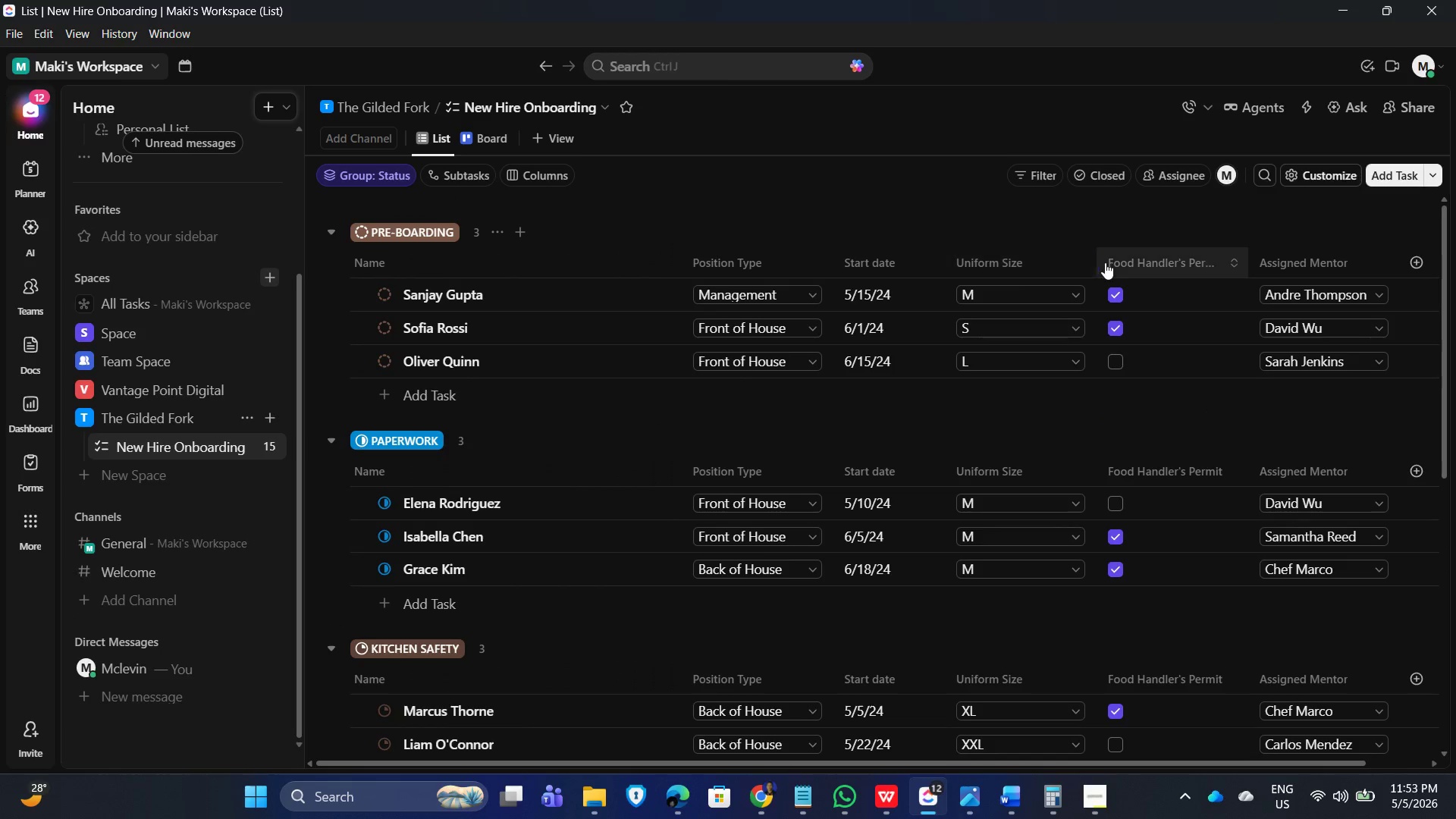 
left_click([830, 205])
 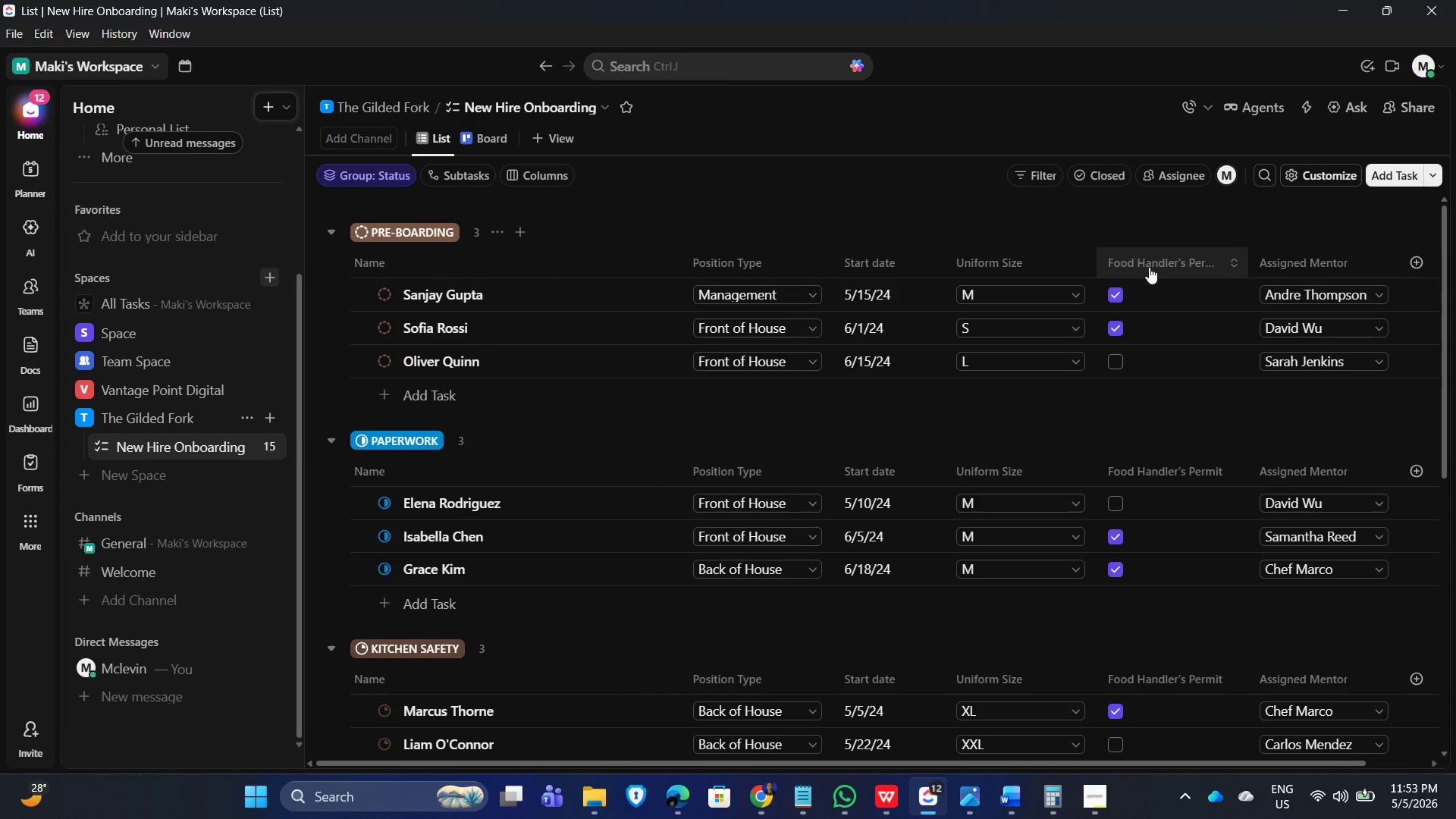 
left_click([788, 224])
 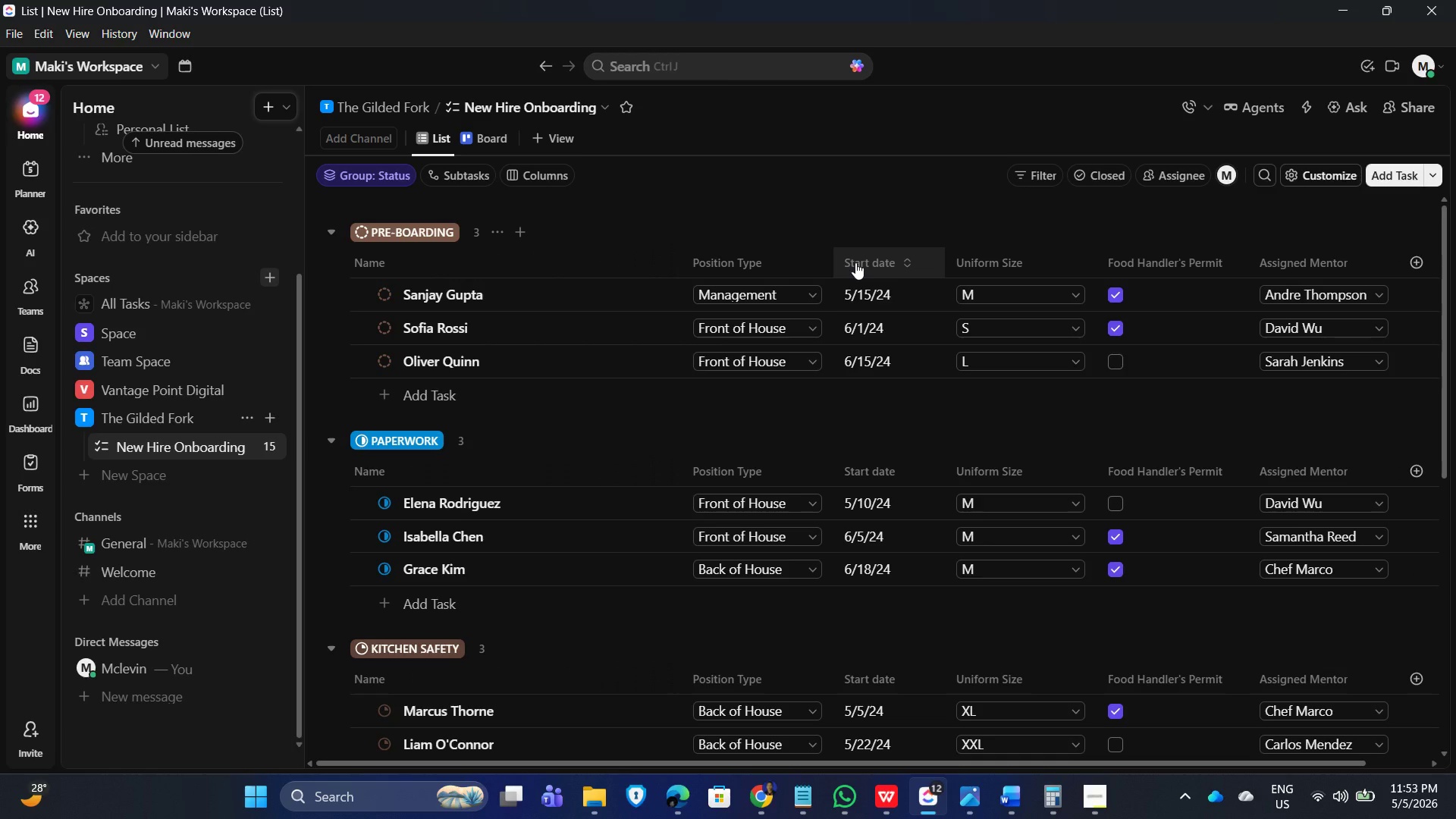 
wait(10.22)
 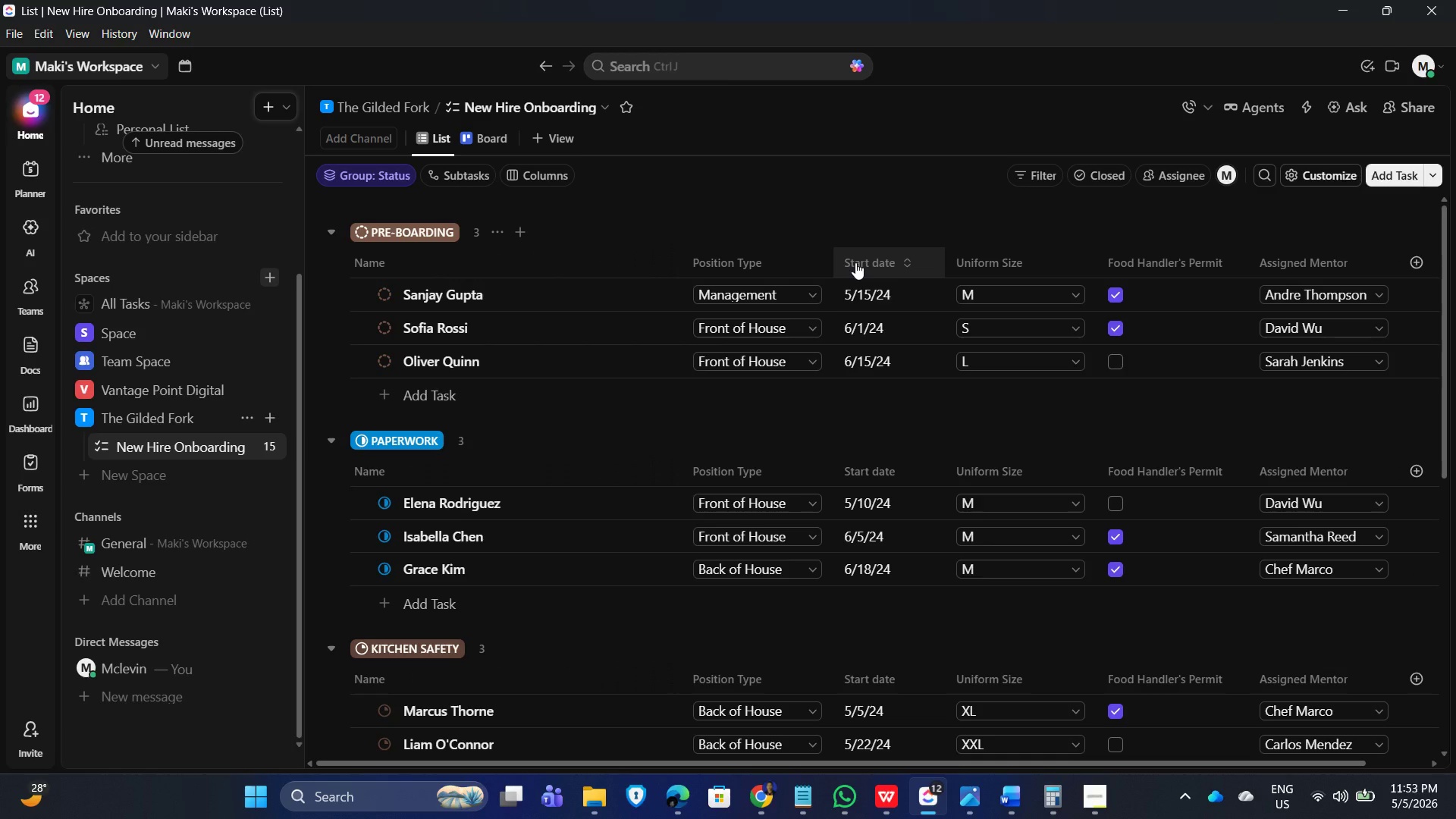 
left_click([1094, 801])